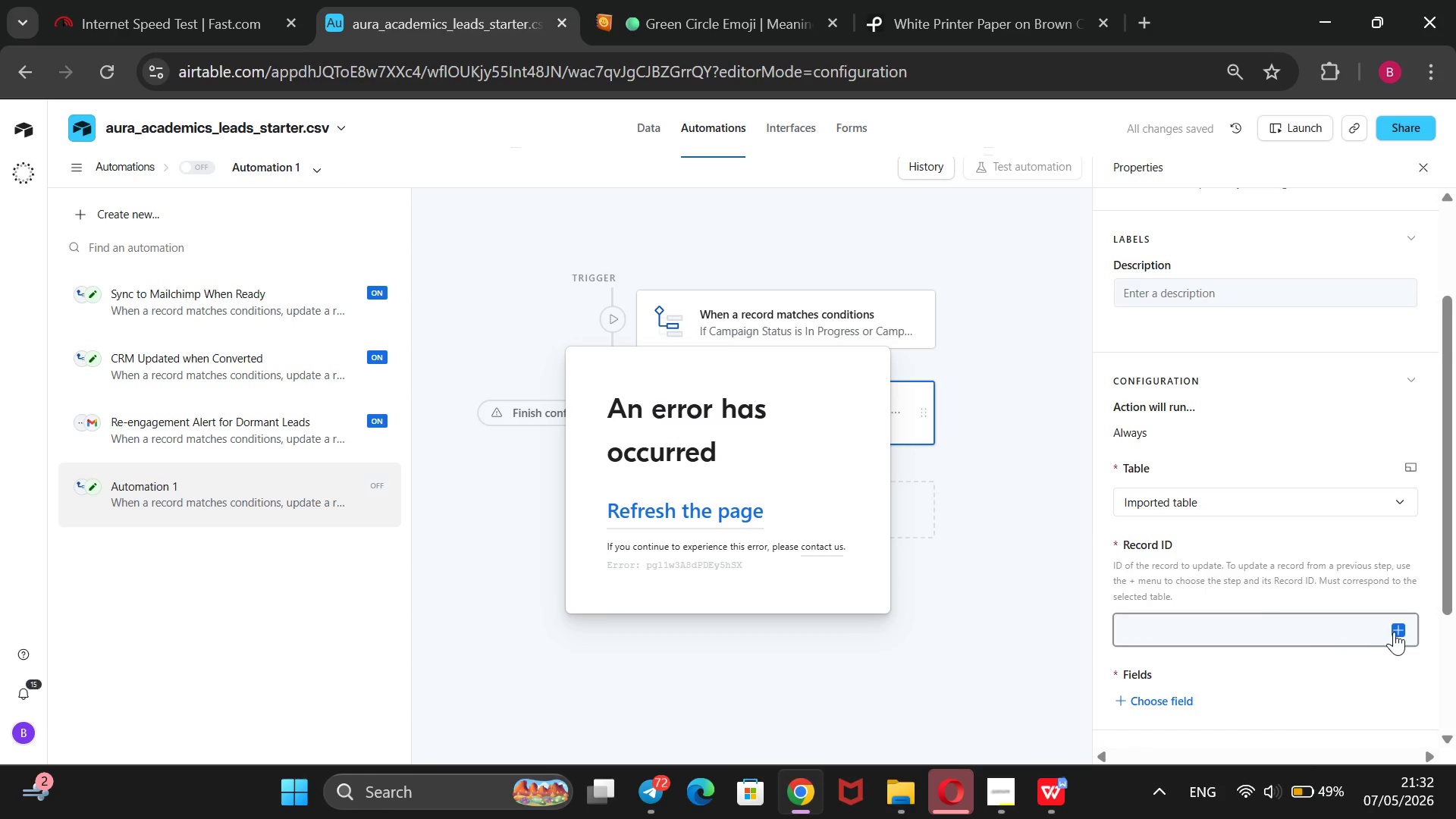 
left_click([1401, 626])
 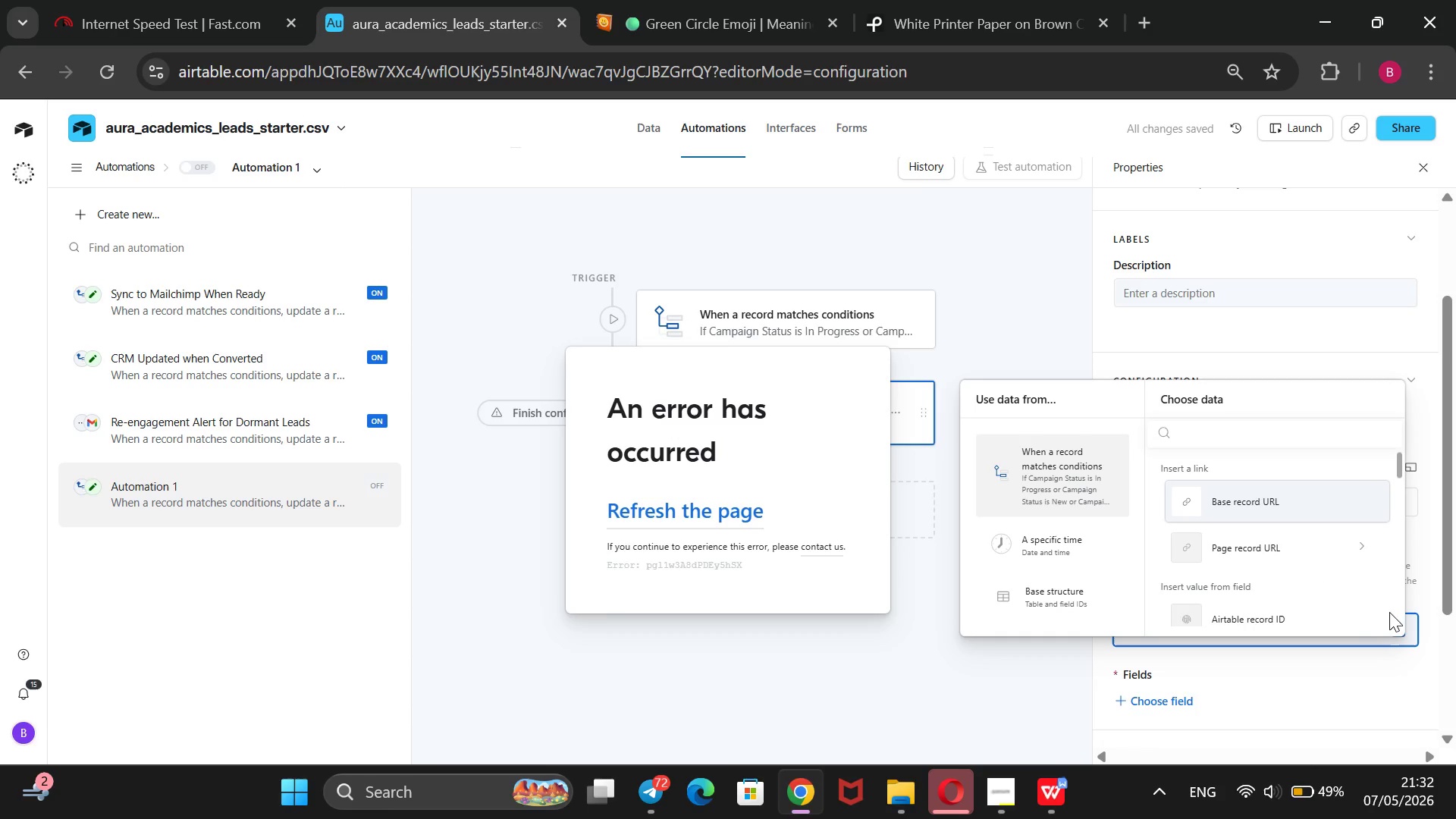 
scroll: coordinate [1332, 548], scroll_direction: down, amount: 2.0
 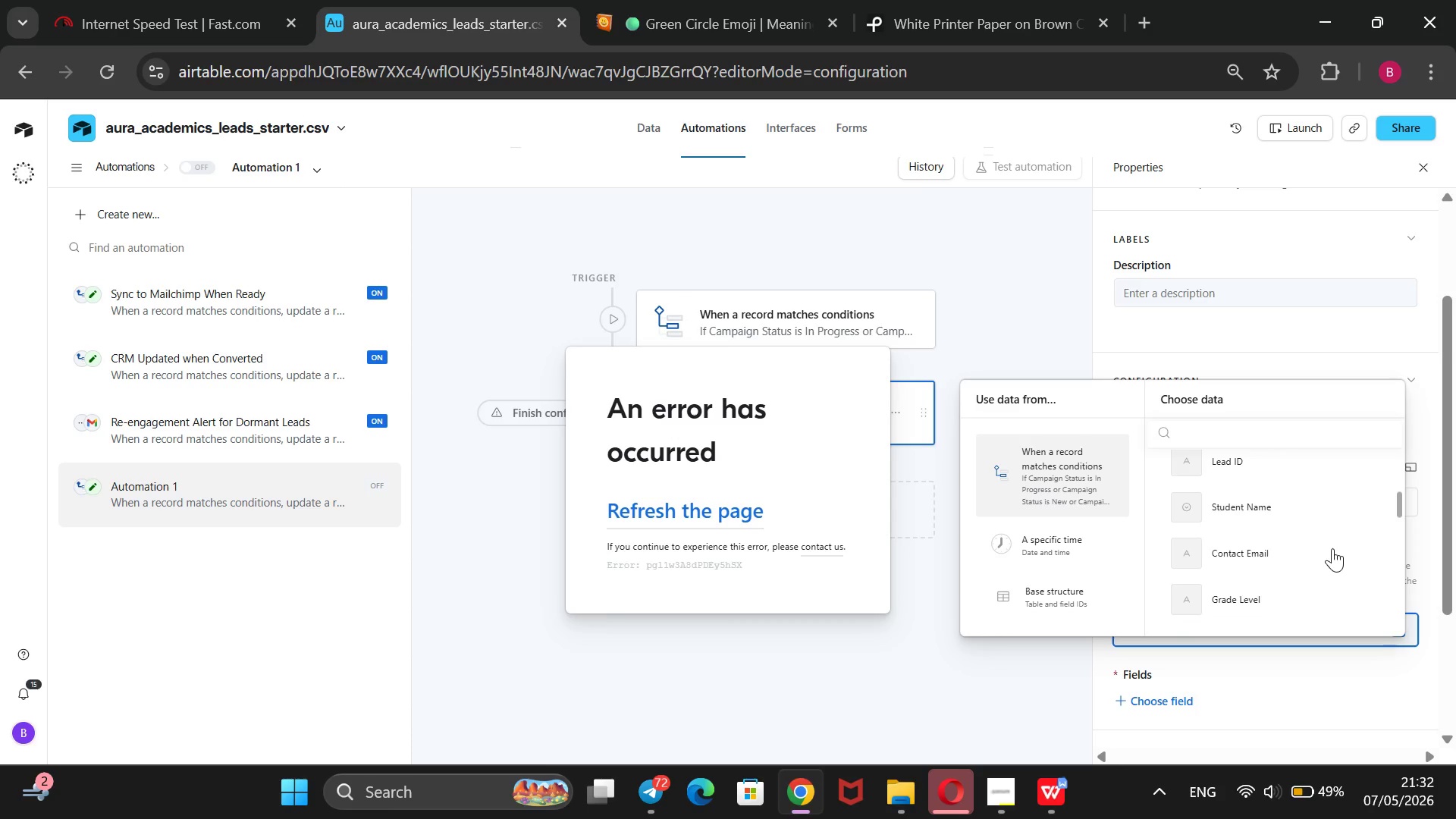 
scroll: coordinate [1332, 548], scroll_direction: none, amount: 0.0
 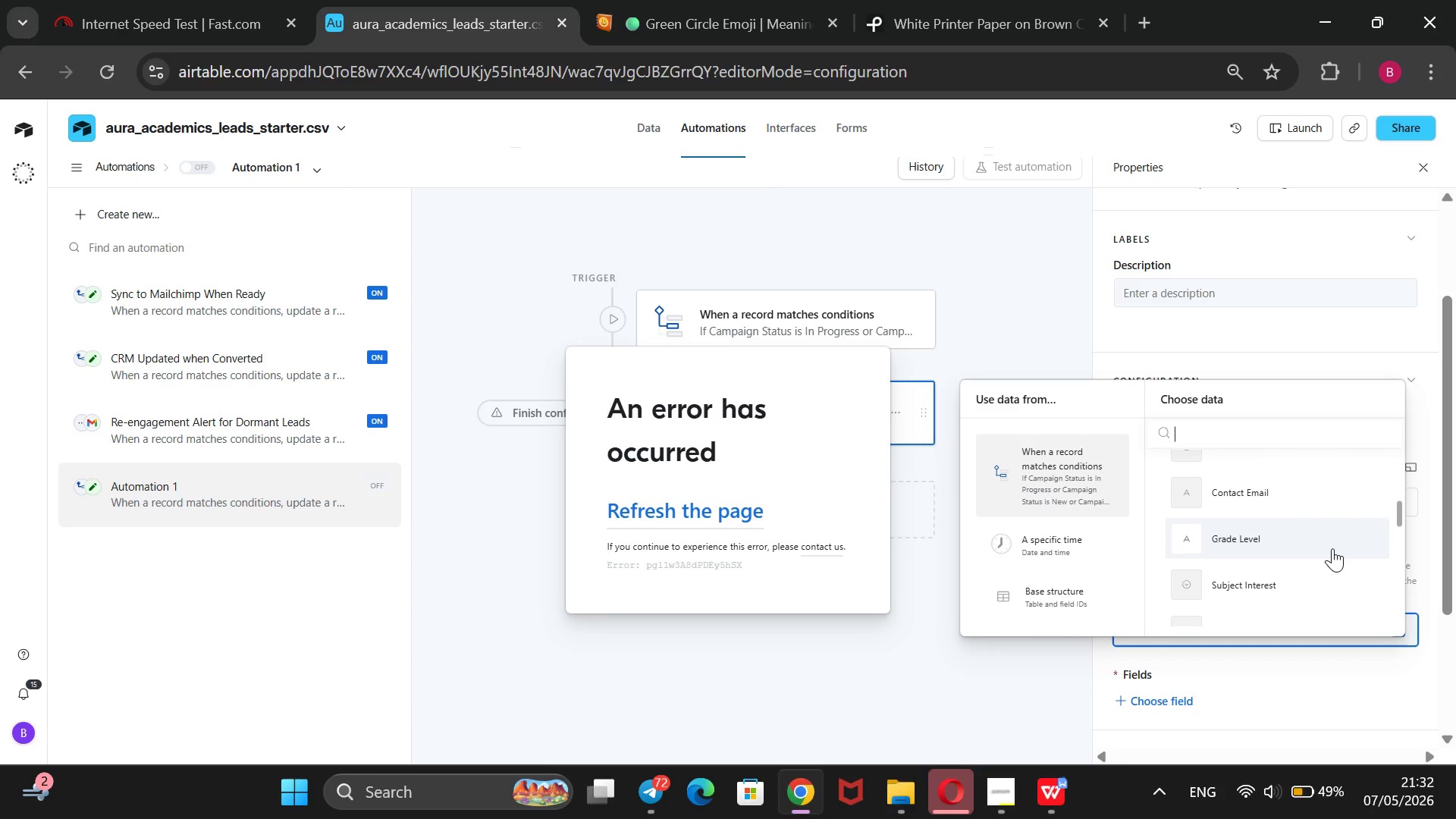 
scroll: coordinate [1332, 548], scroll_direction: down, amount: 1.0
 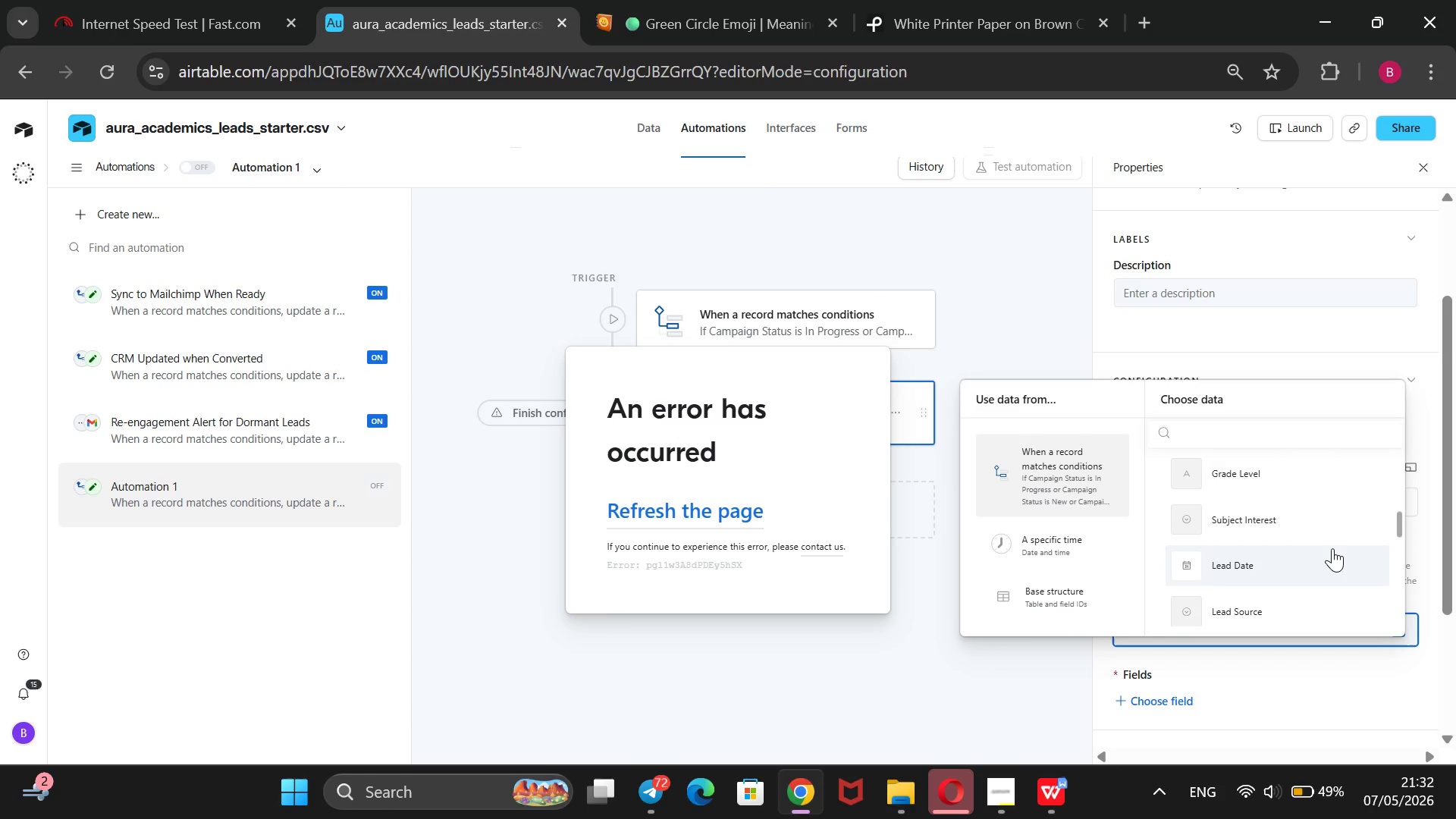 
scroll: coordinate [1332, 548], scroll_direction: up, amount: 3.0
 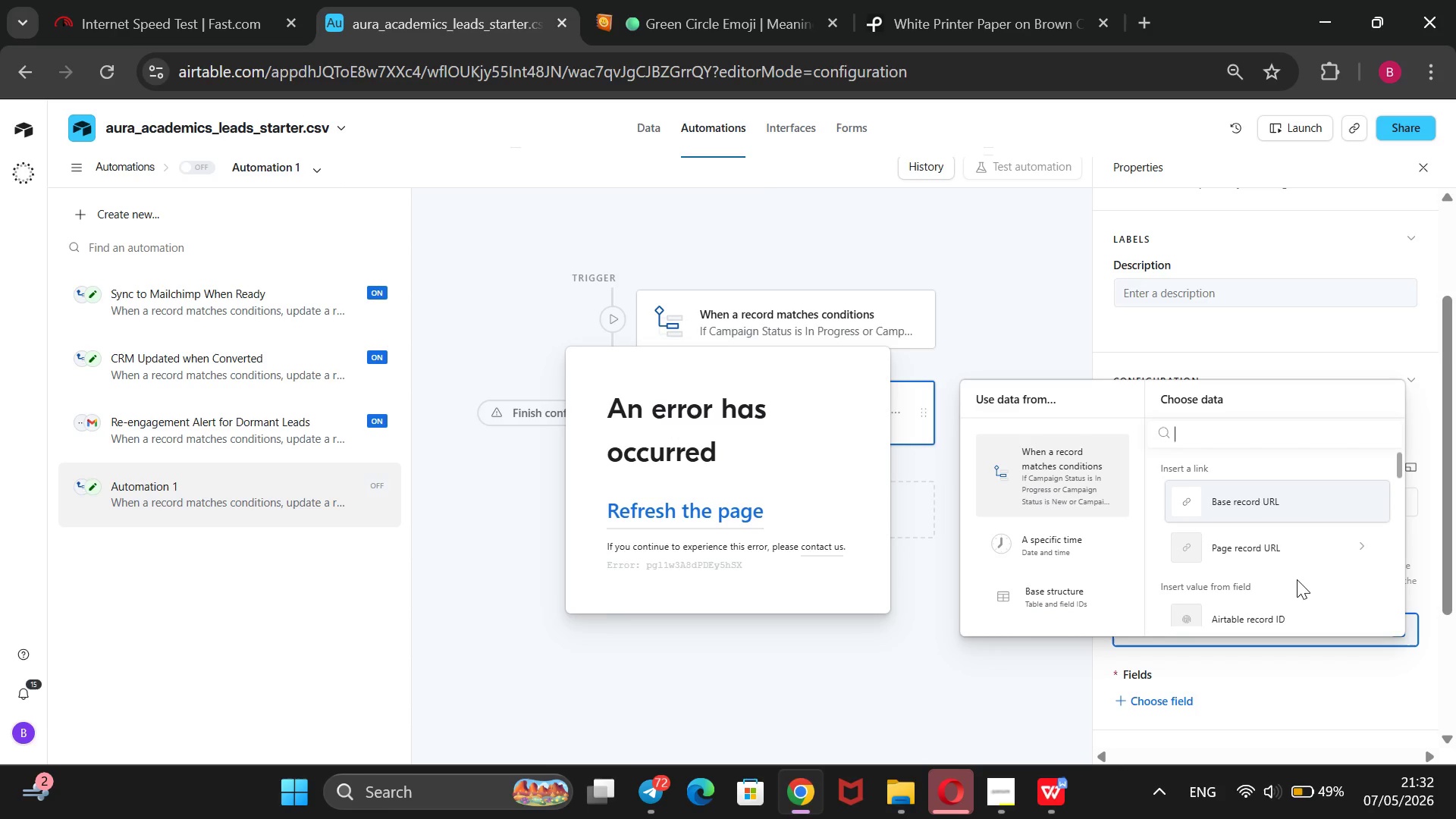 
scroll: coordinate [1297, 582], scroll_direction: none, amount: 0.0
 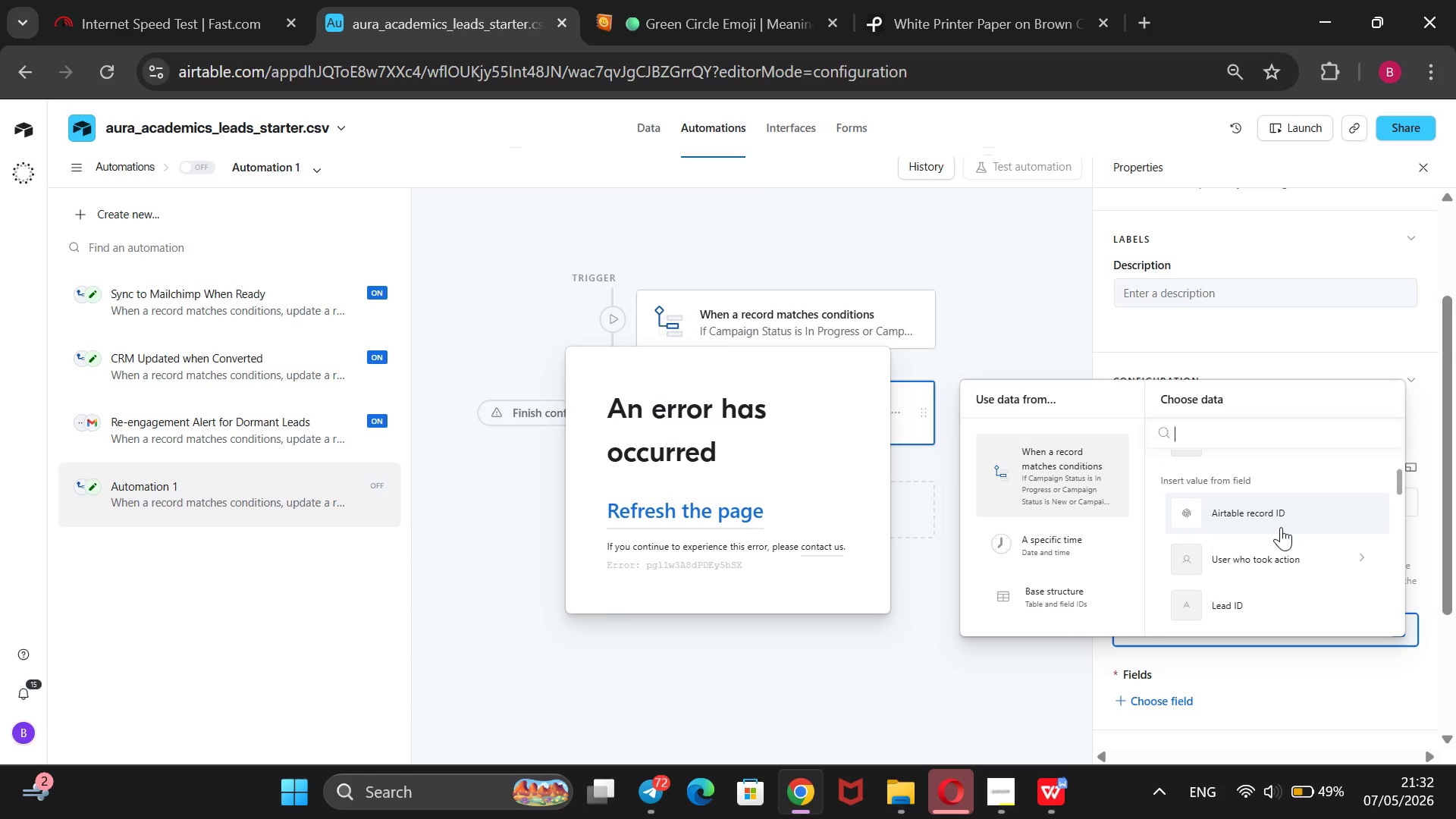 
left_click([1281, 527])
 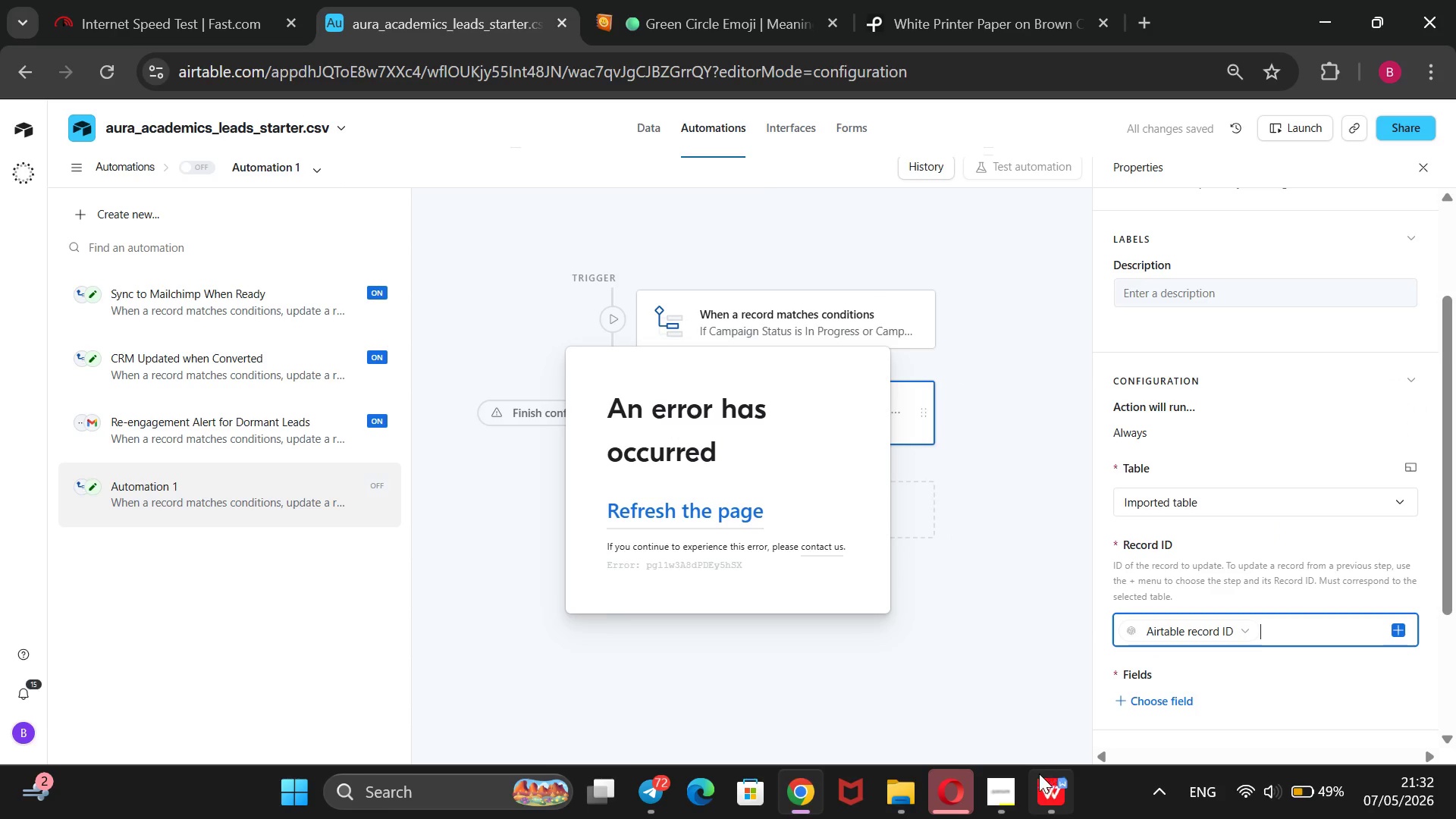 
left_click([1012, 783])